 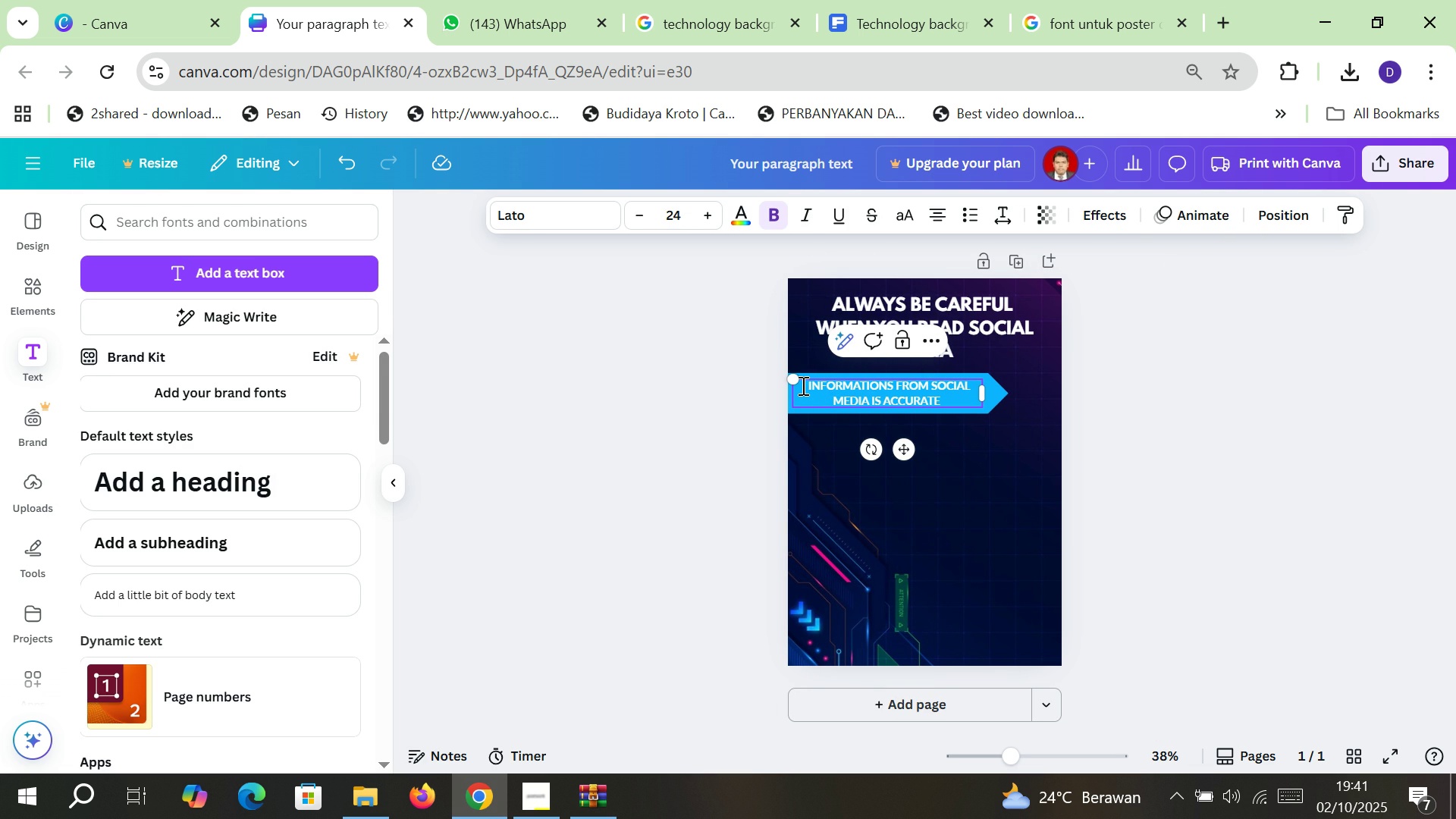 
key(Delete)
 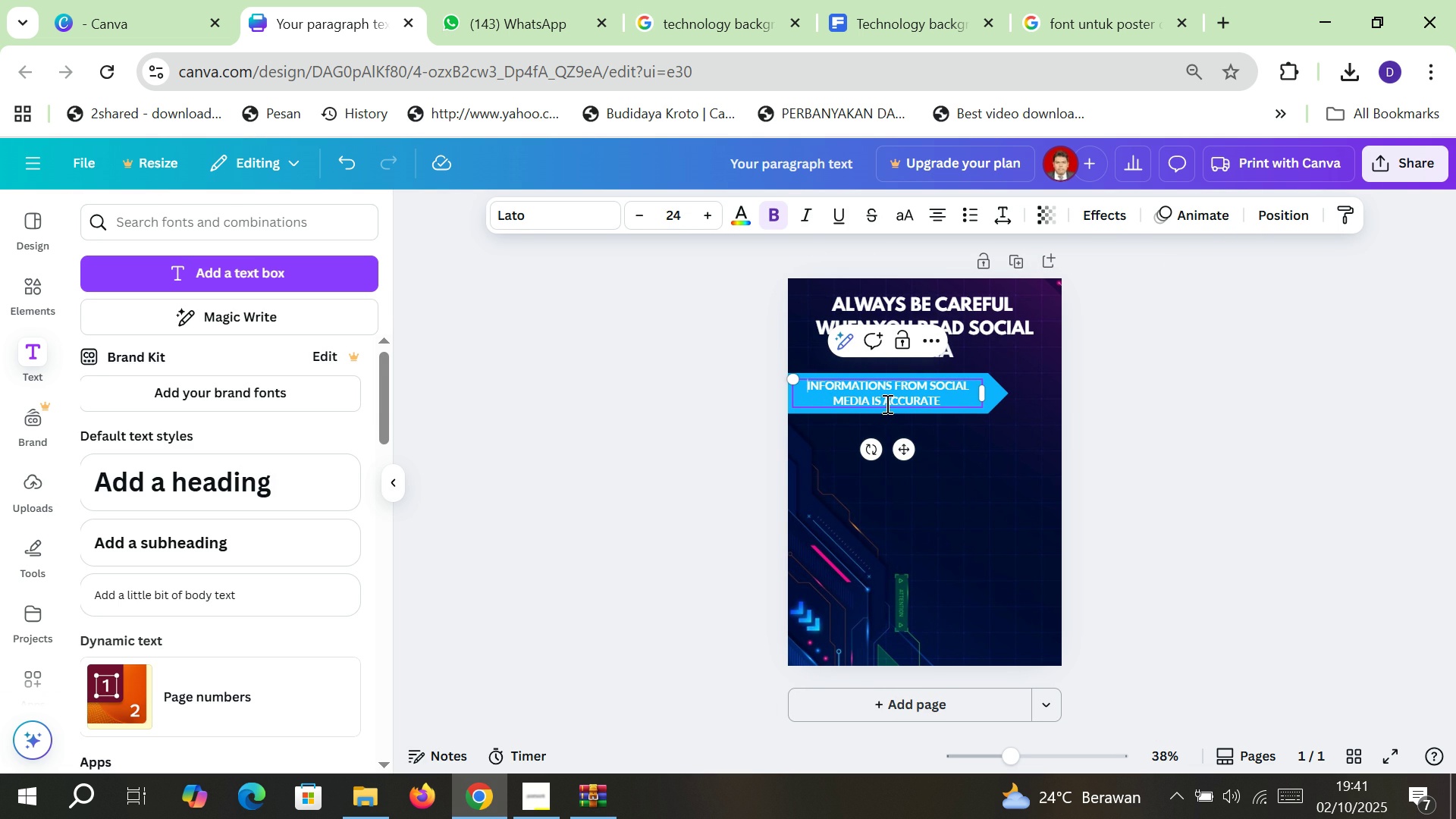 
left_click([884, 403])
 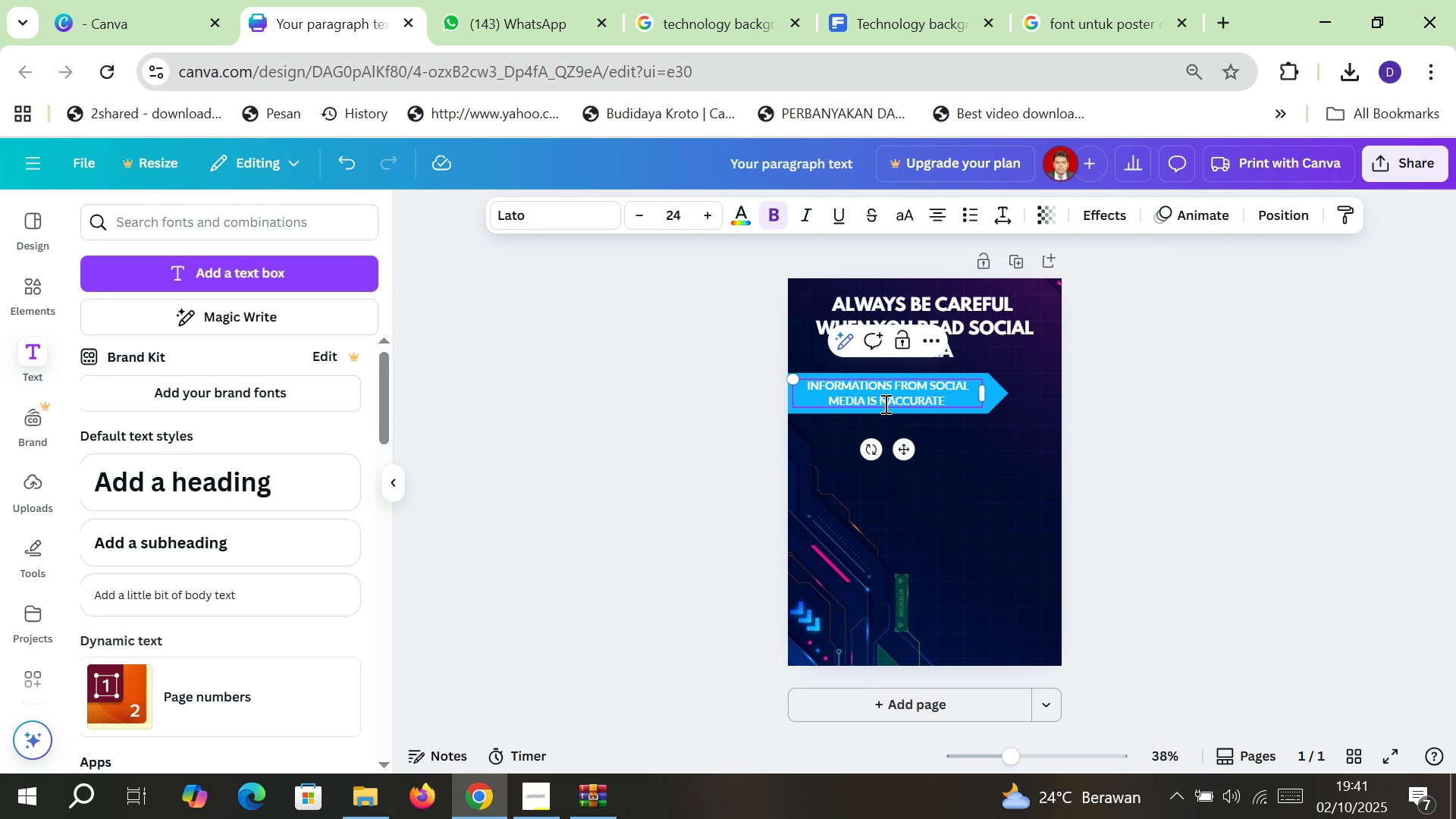 
type(NOT ALYWAS )
key(Backspace)
key(Backspace)
key(Backspace)
key(Backspace)
key(Backspace)
type(WAYS )
 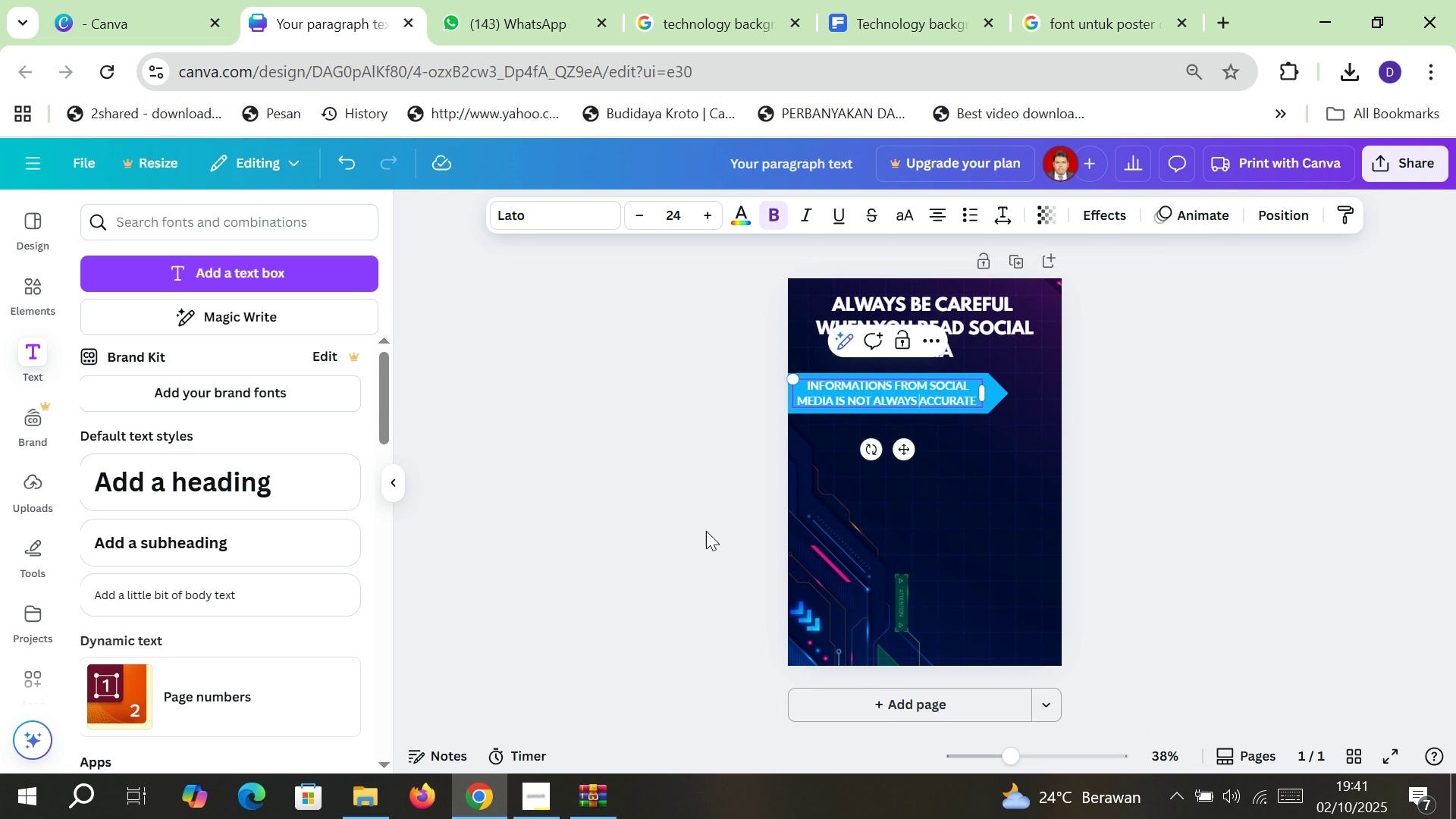 
left_click([706, 524])
 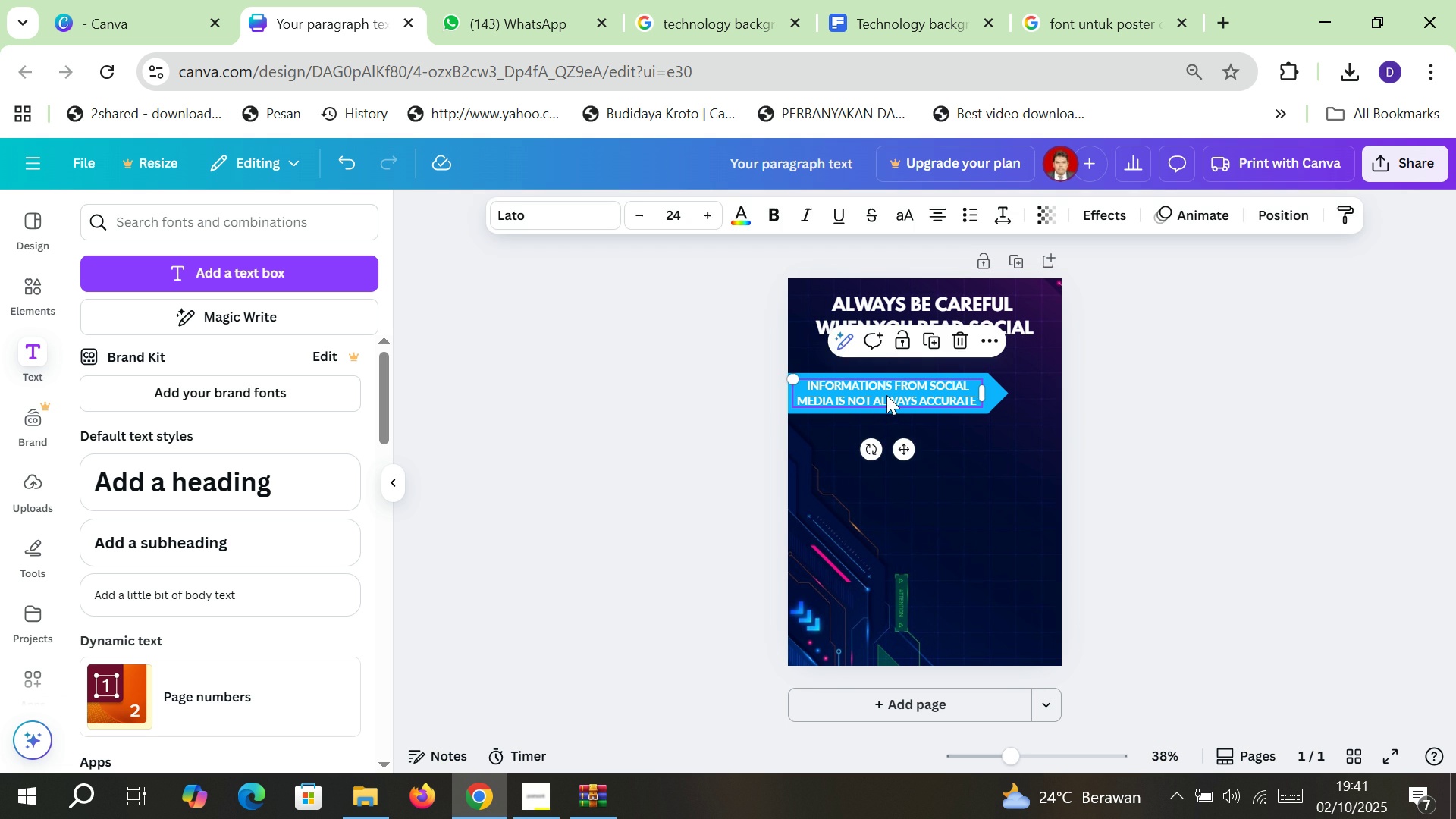 
left_click([886, 395])
 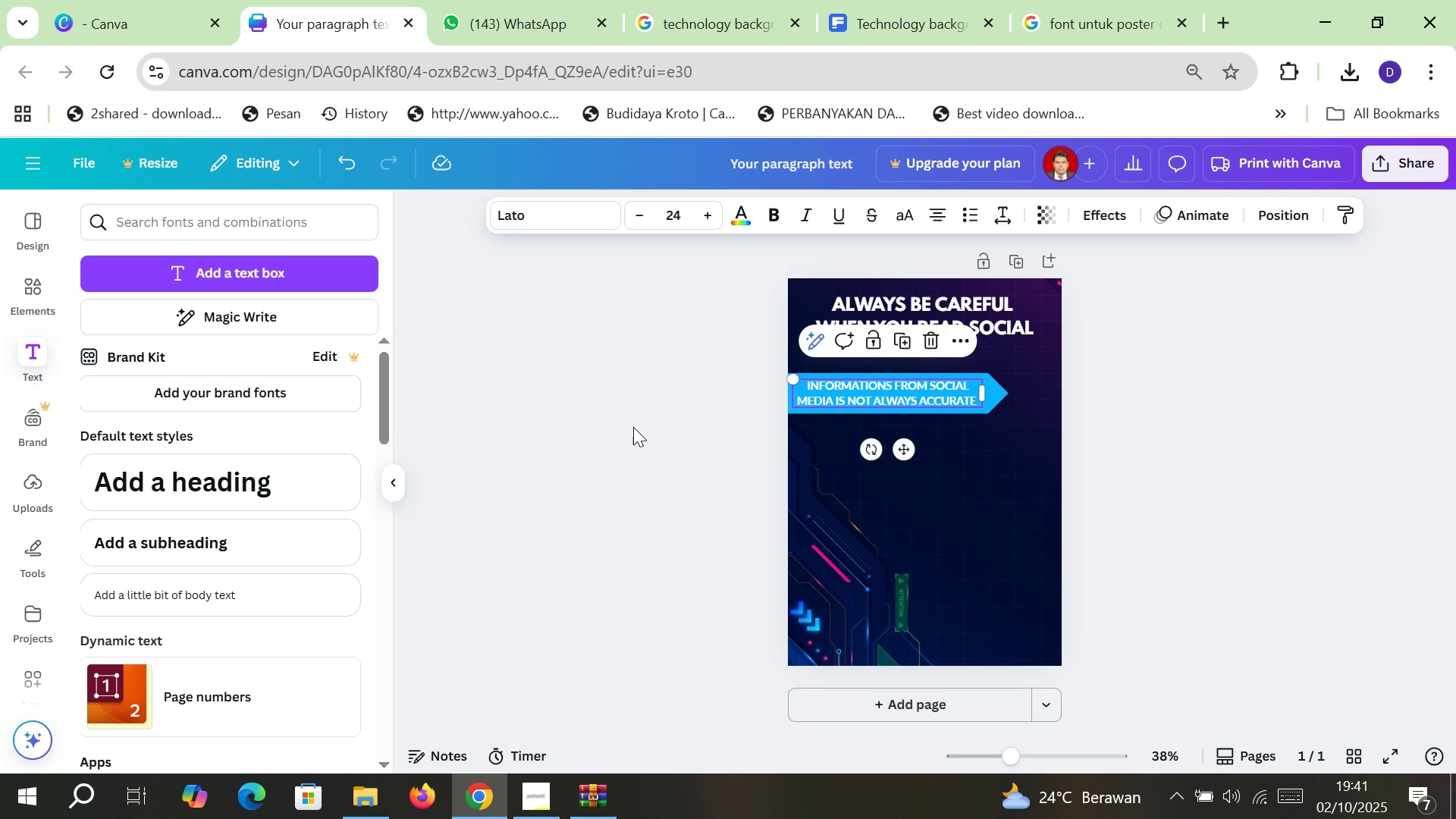 
left_click([633, 427])
 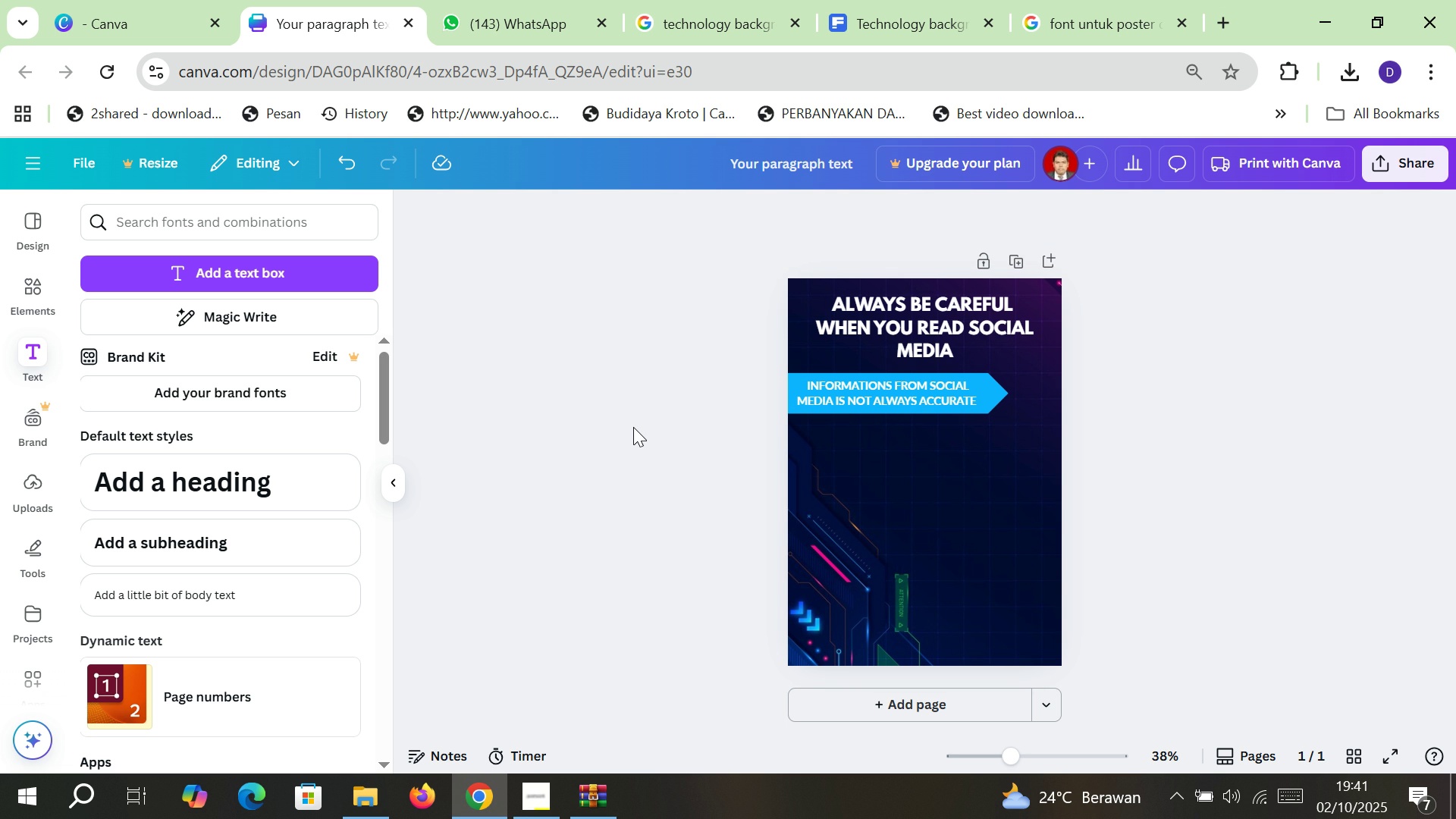 
wait(9.08)
 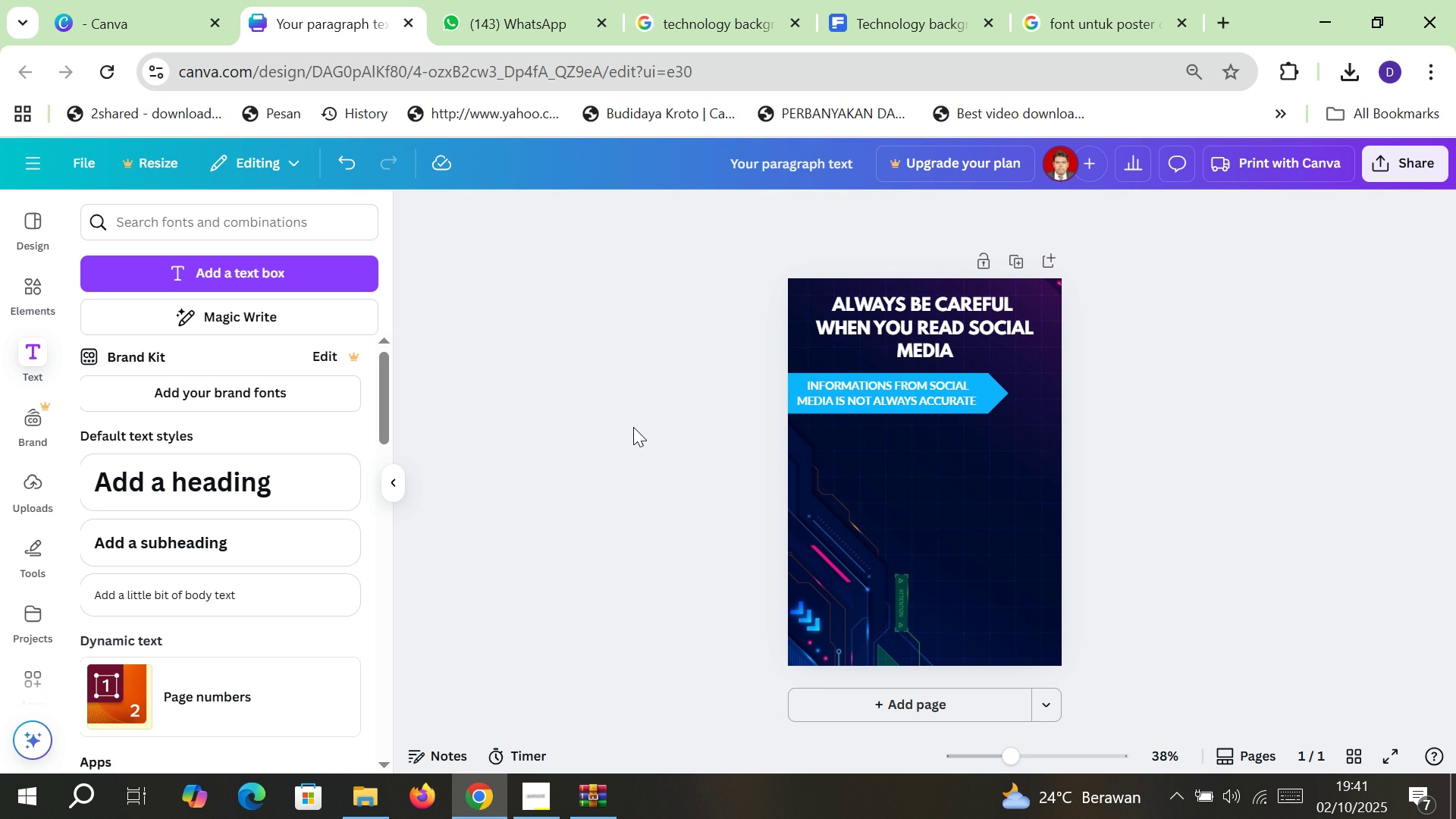 
left_click([1003, 395])